 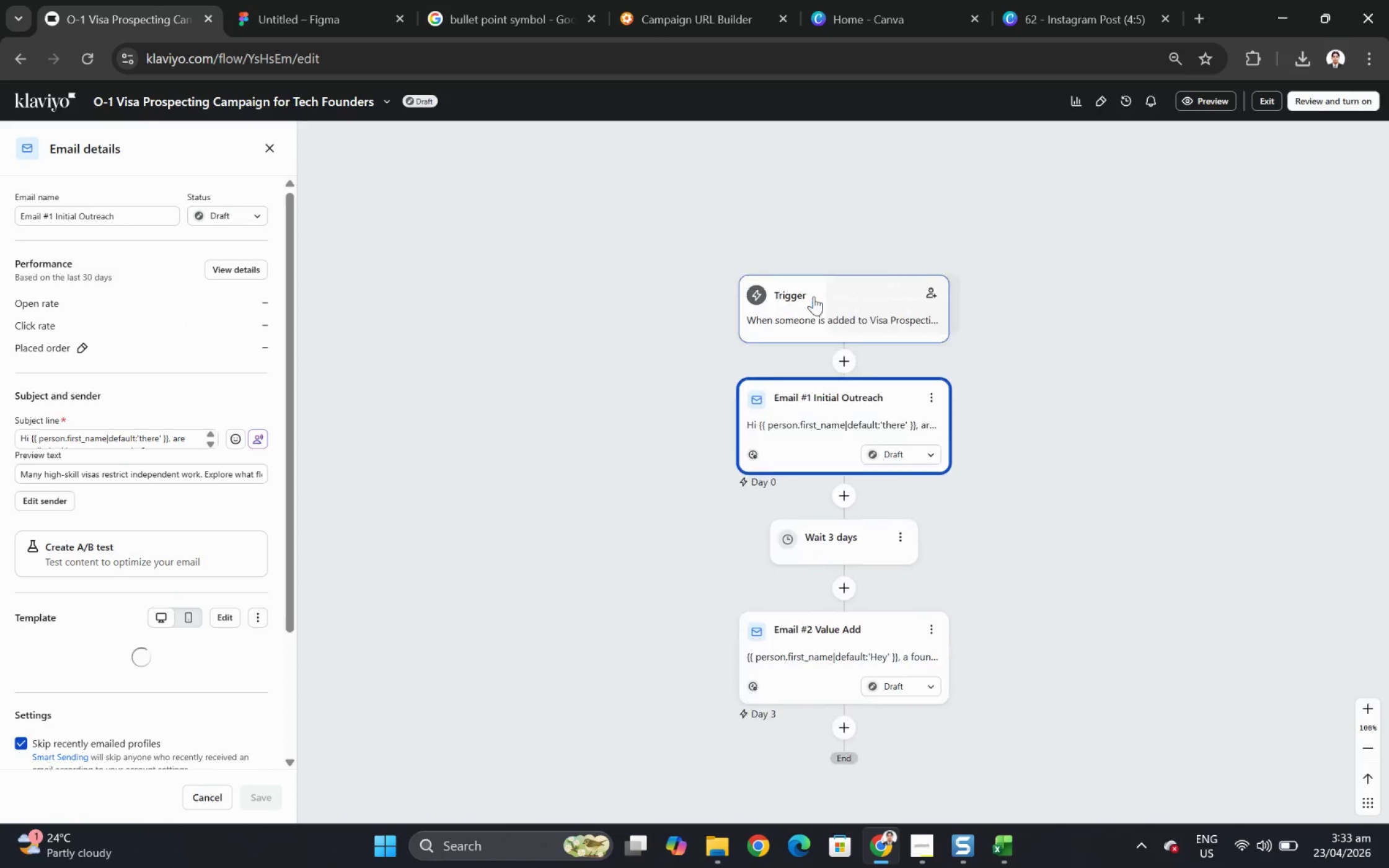 
scroll: coordinate [163, 442], scroll_direction: down, amount: 1.0
 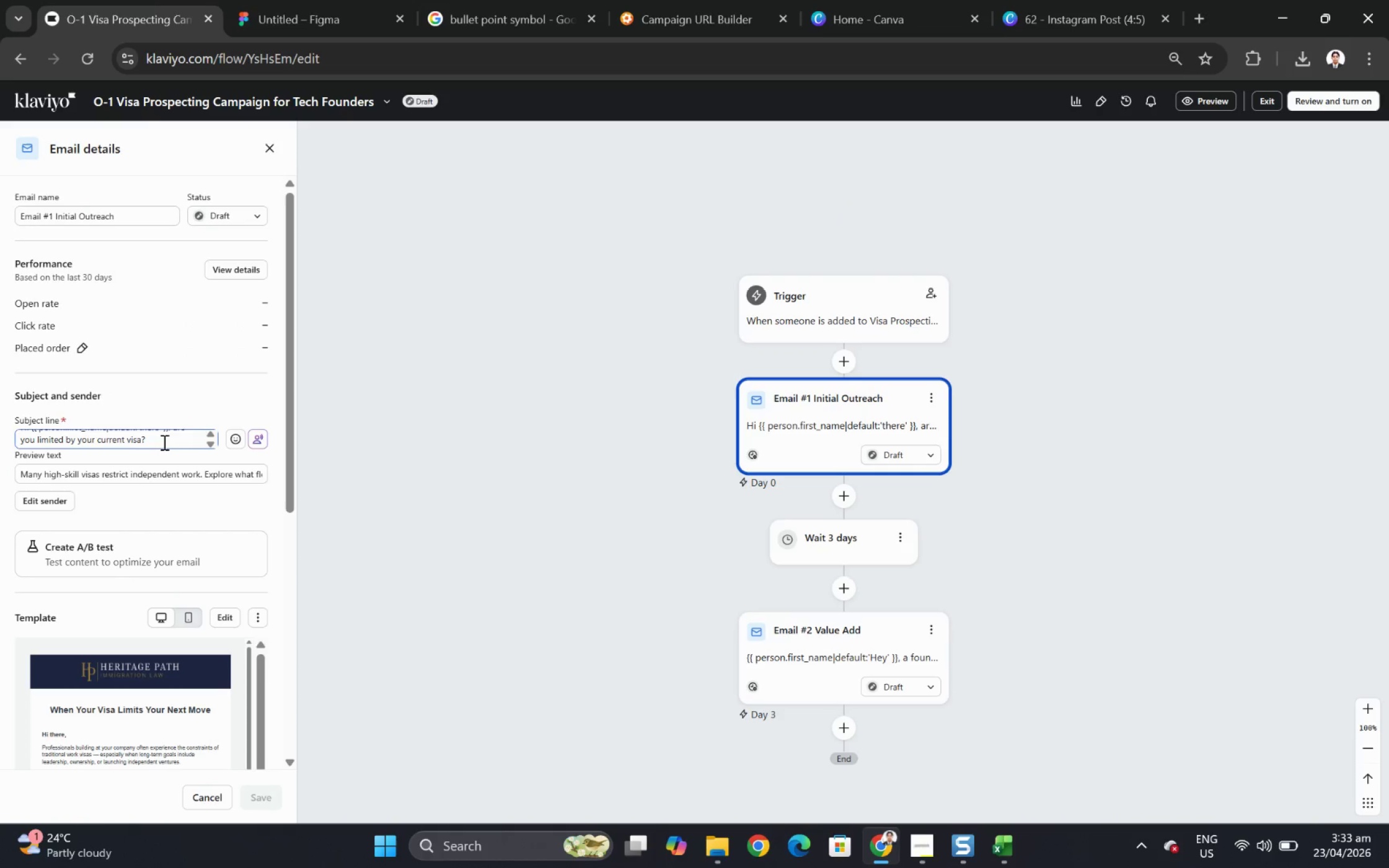 
scroll: coordinate [163, 442], scroll_direction: up, amount: 1.0
 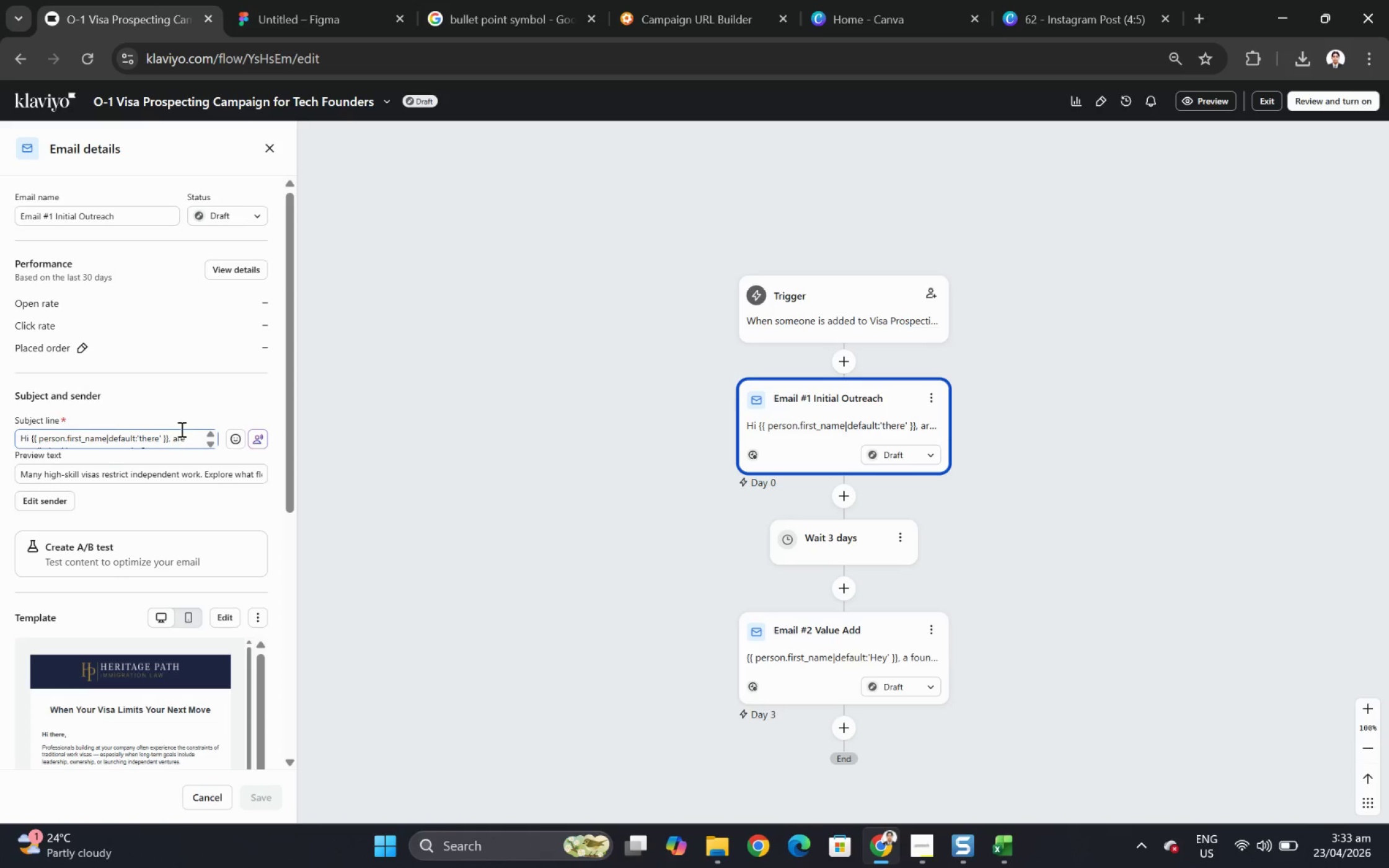 
wait(11.28)
 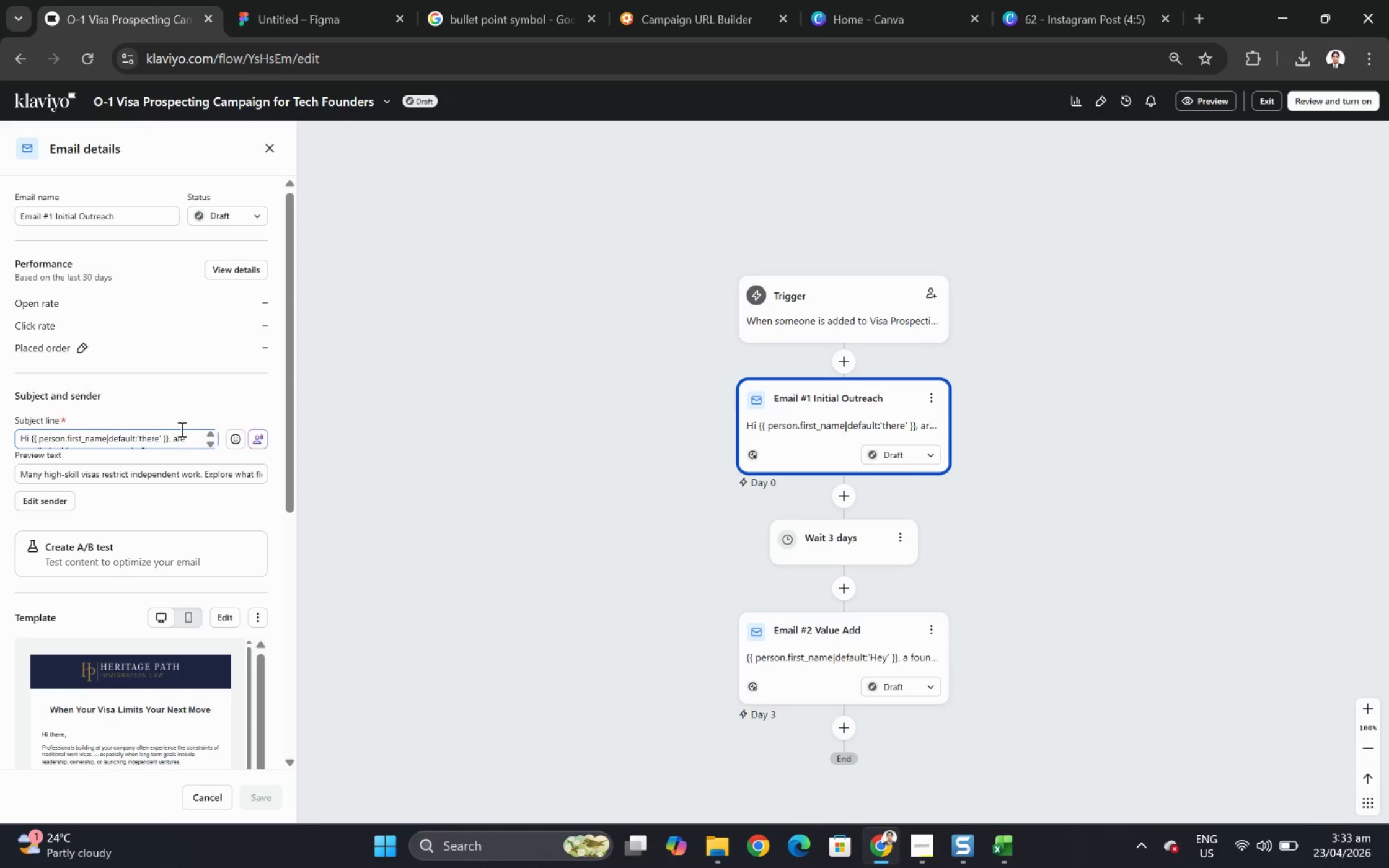 
scroll: coordinate [133, 433], scroll_direction: down, amount: 1.0
 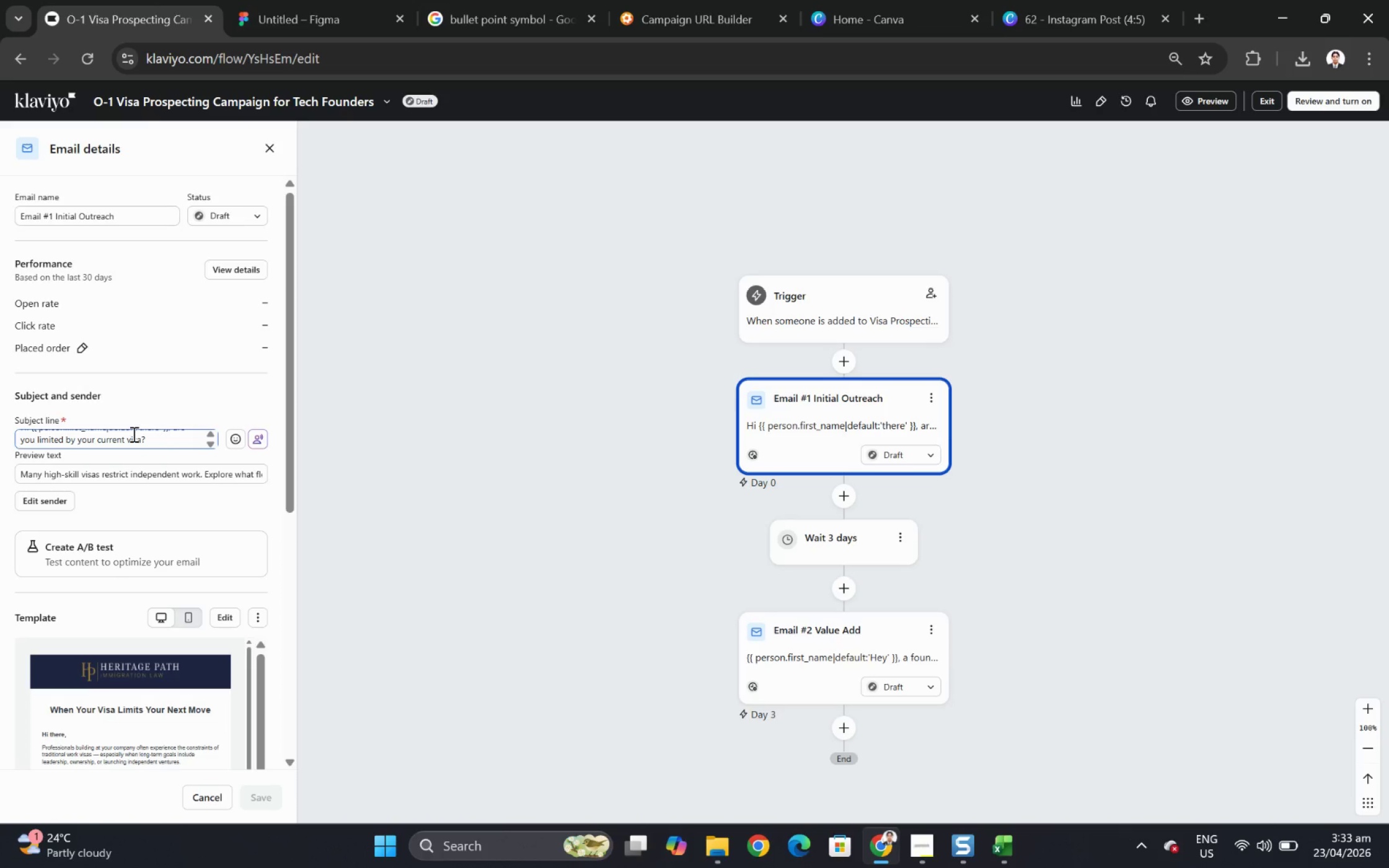 
scroll: coordinate [133, 434], scroll_direction: up, amount: 1.0
 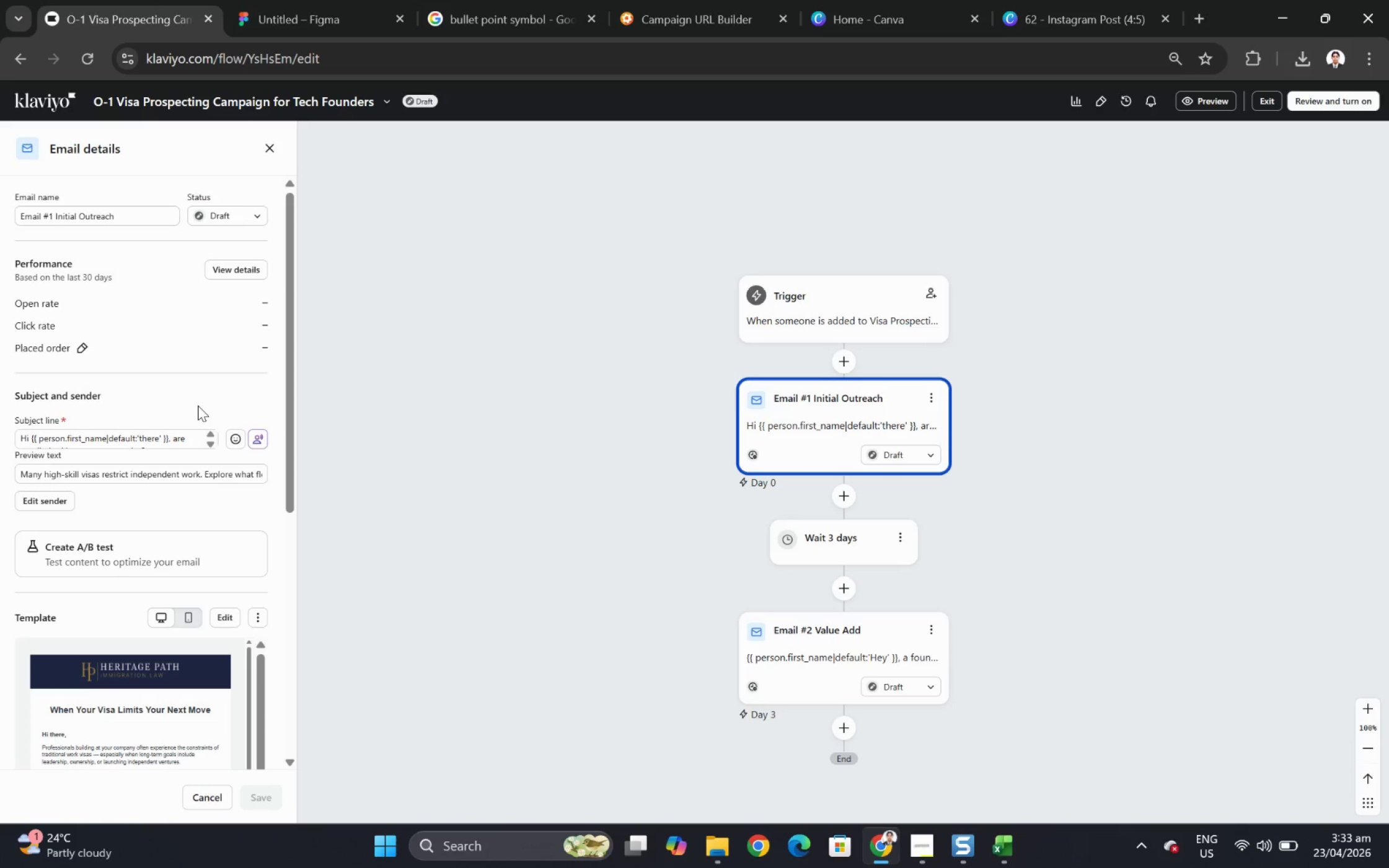 
wait(5.72)
 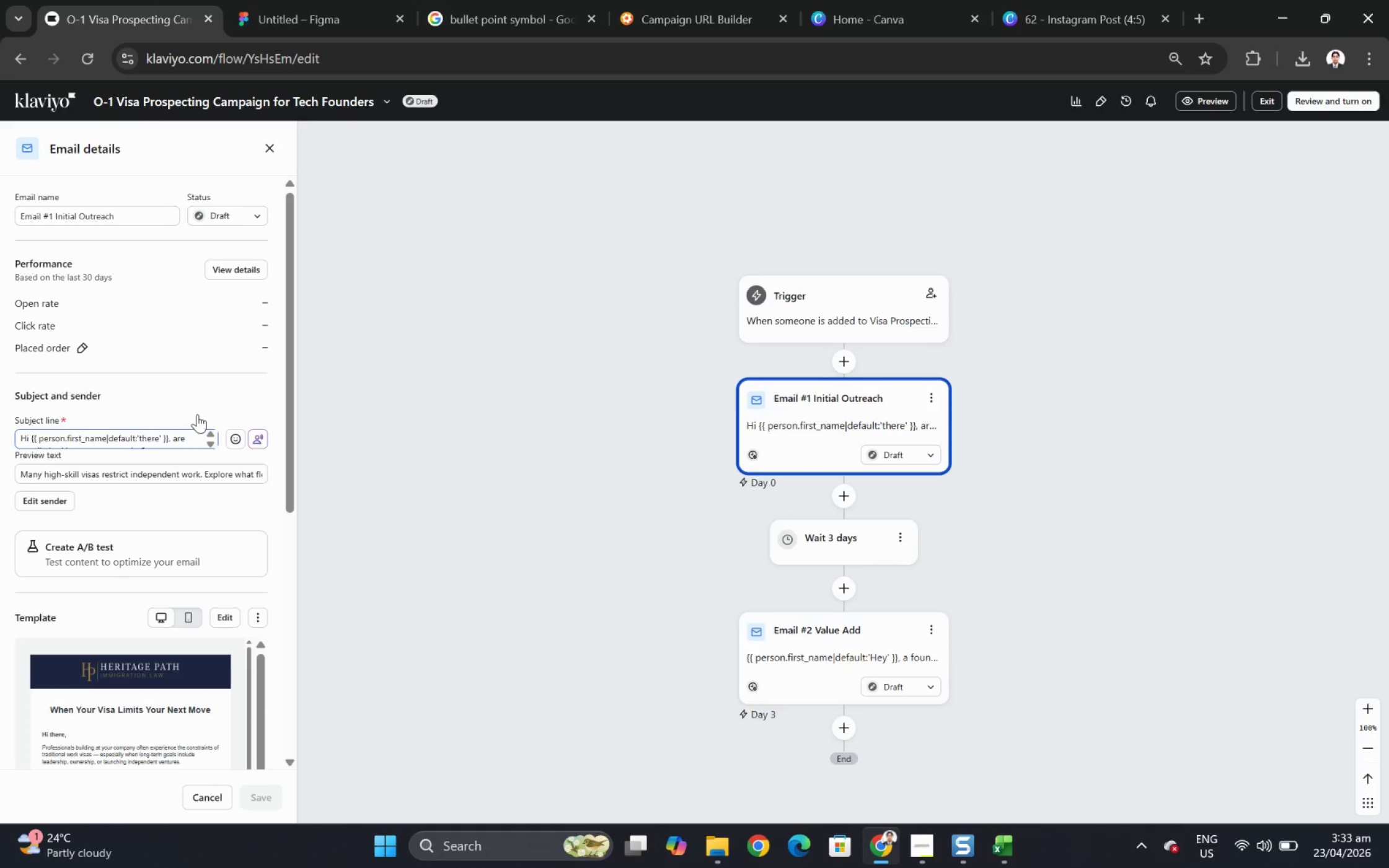 
scroll: coordinate [1007, 516], scroll_direction: down, amount: 4.0
 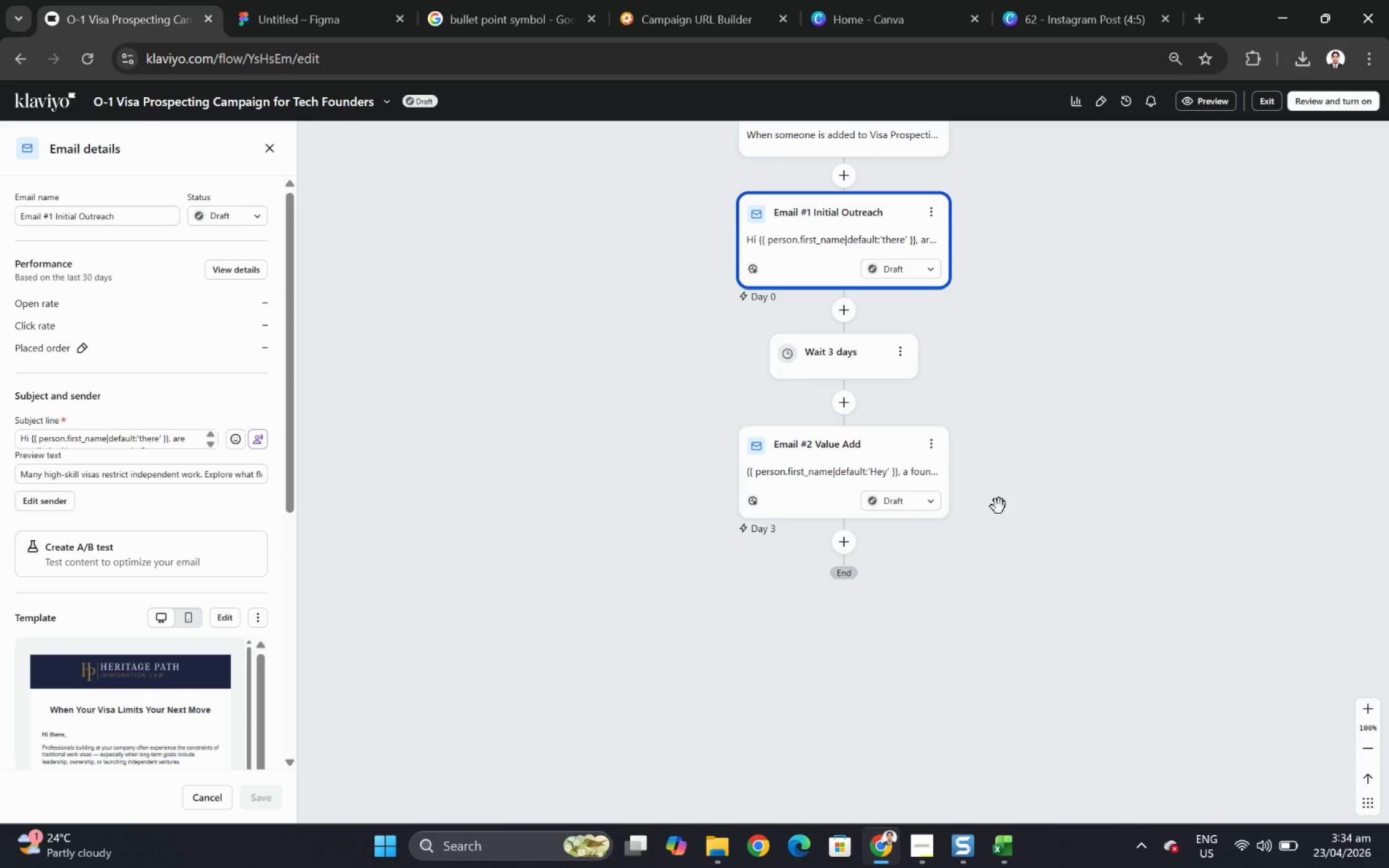 
wait(22.57)
 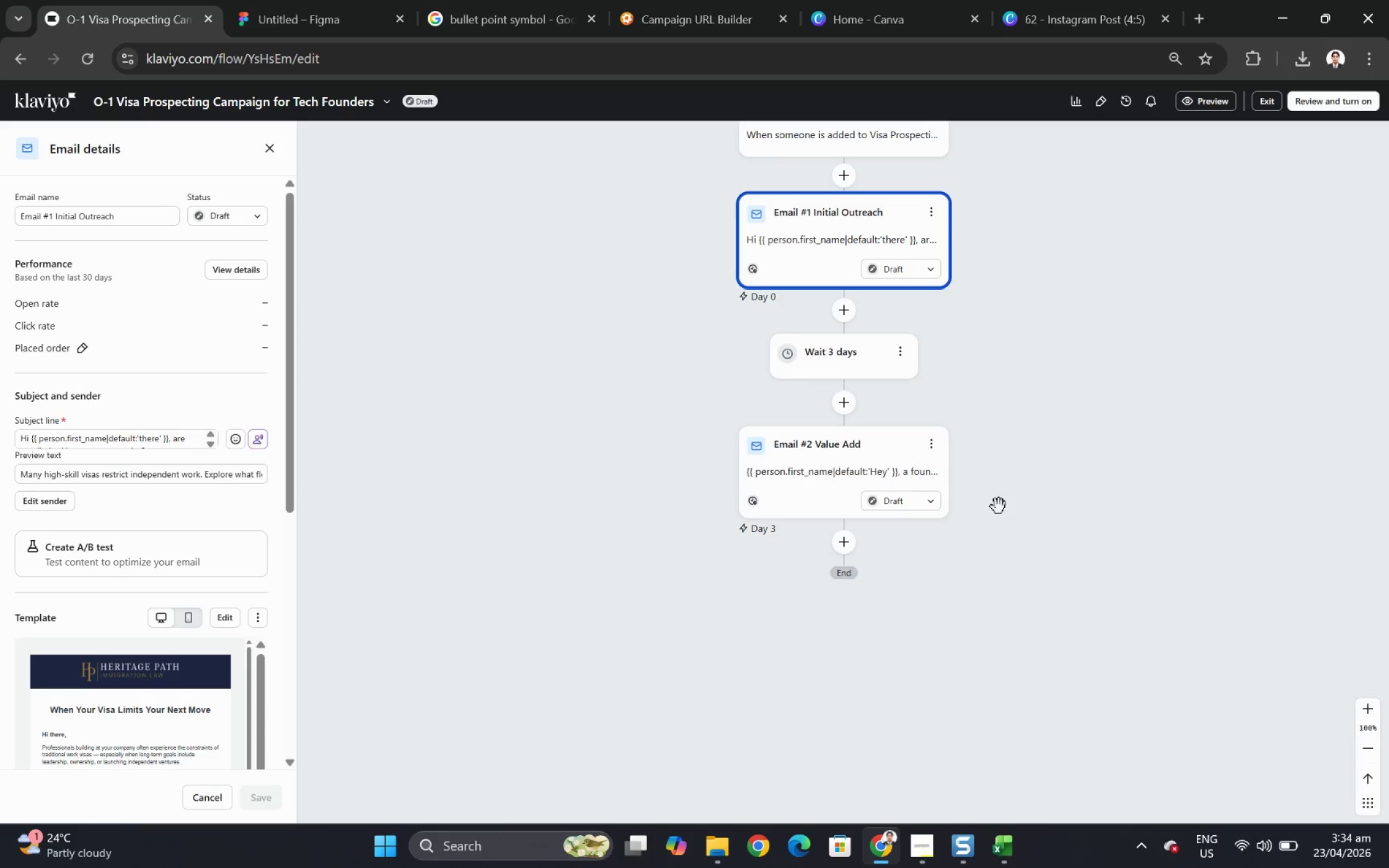 
scroll: coordinate [991, 512], scroll_direction: down, amount: 2.0
 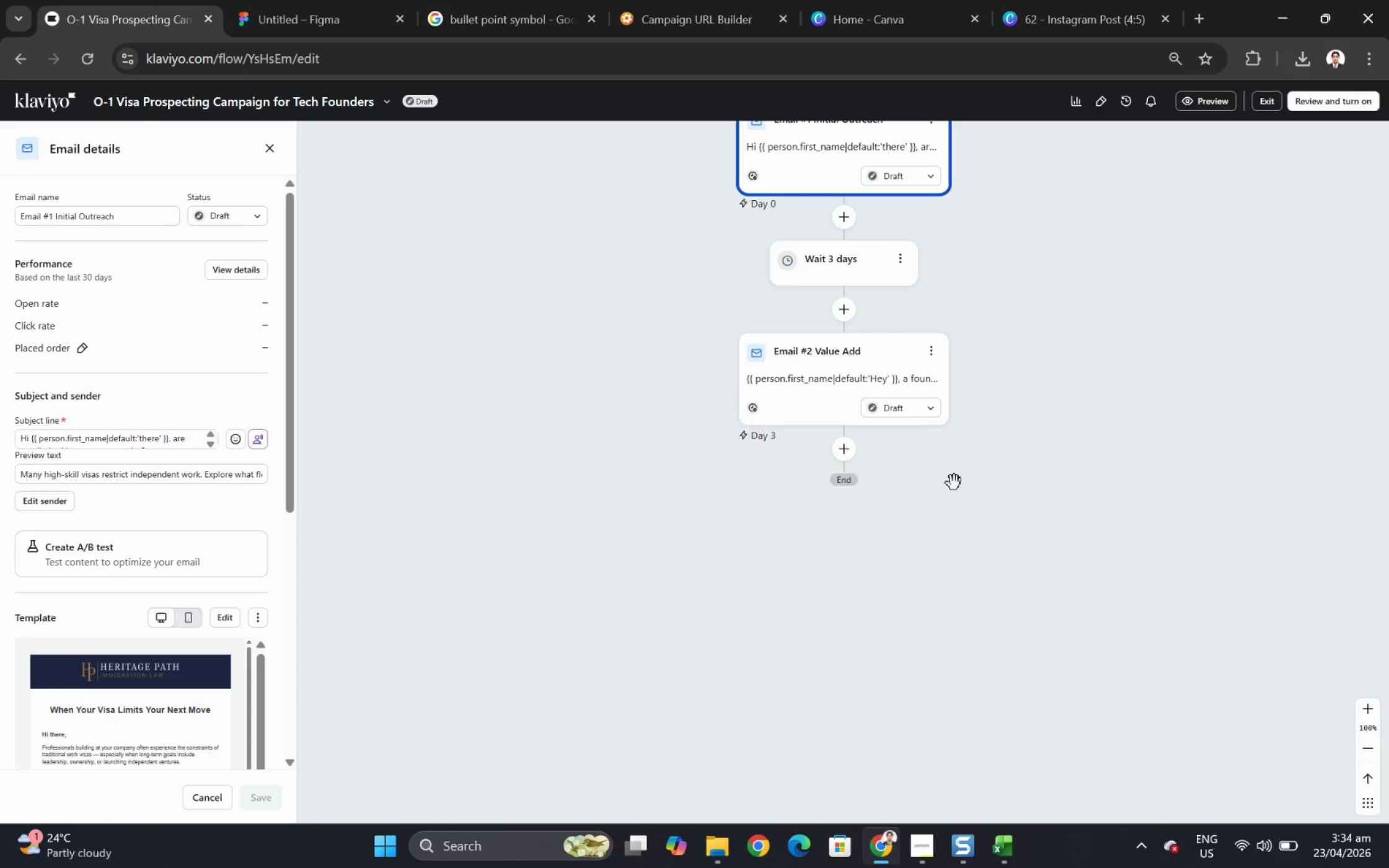 
wait(8.67)
 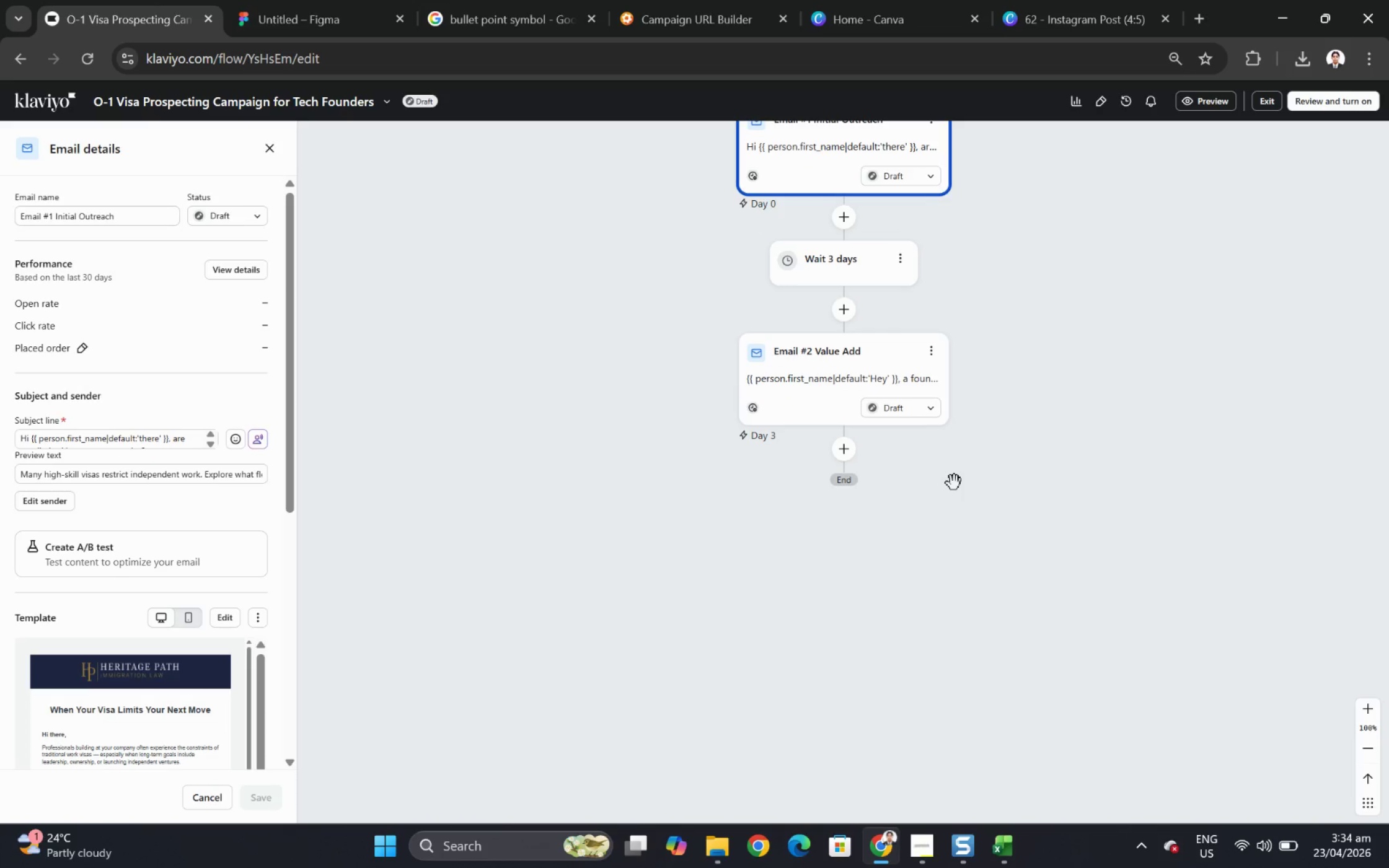 
left_click([840, 458])
 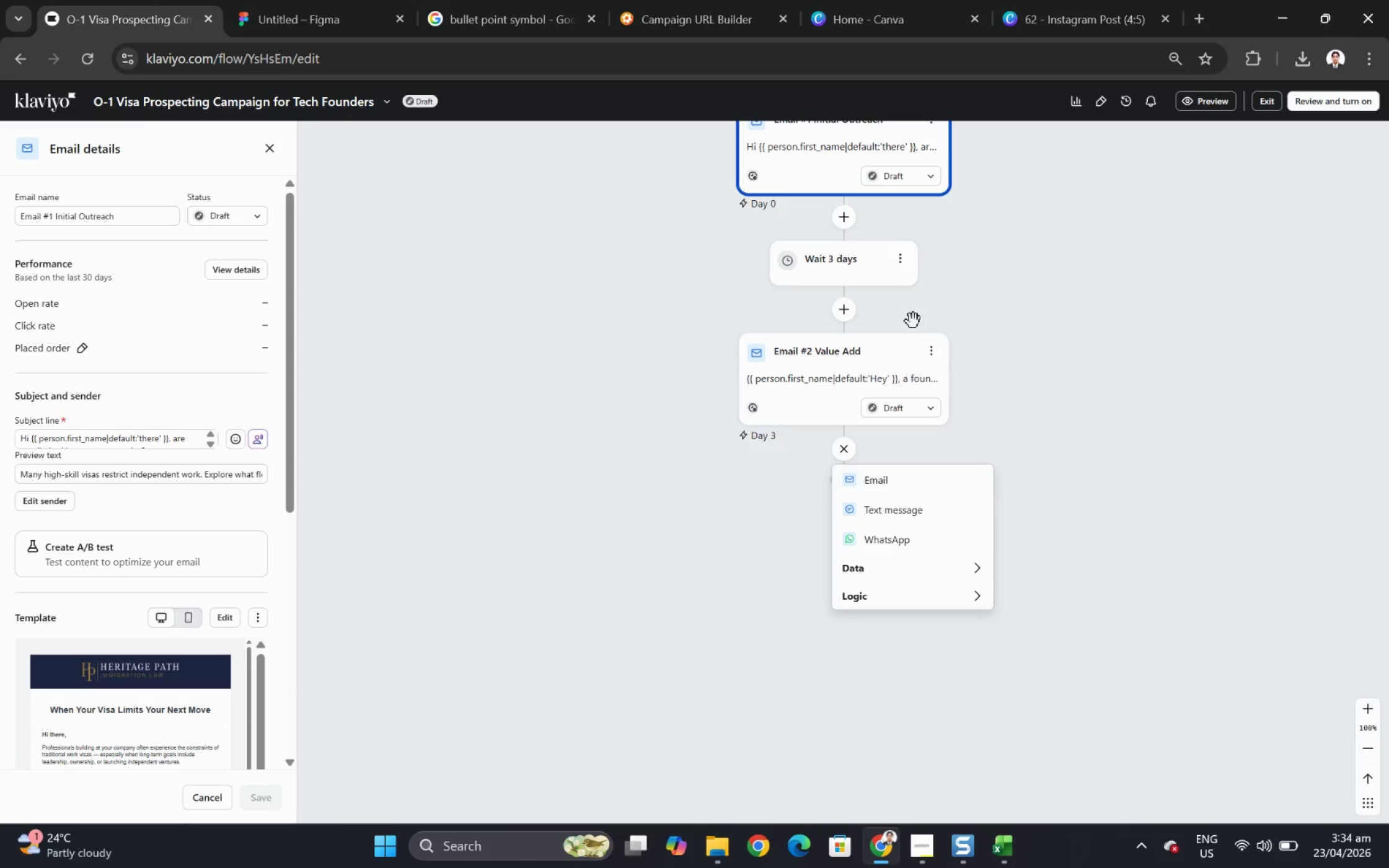 
left_click([900, 262])
 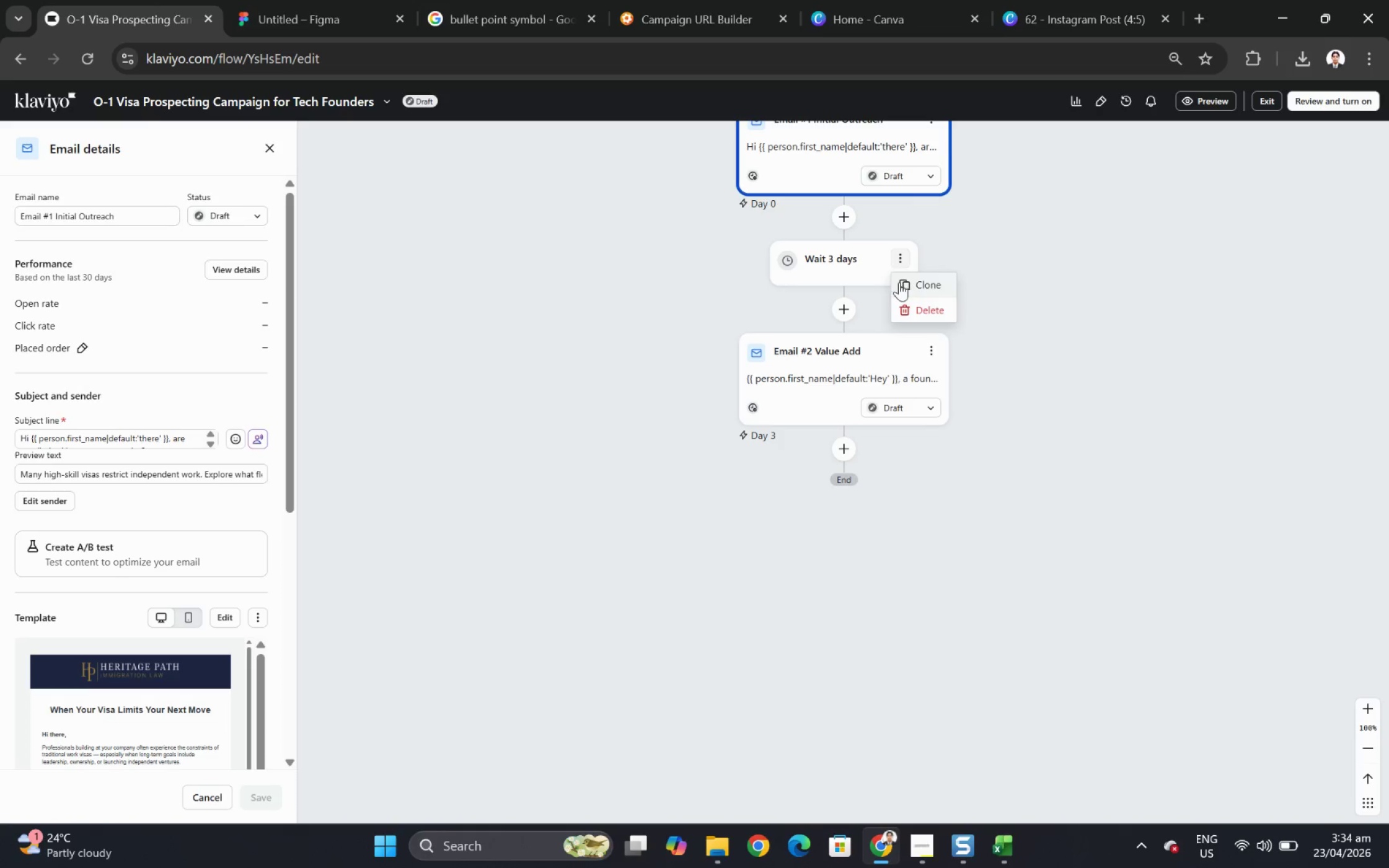 
left_click([901, 283])
 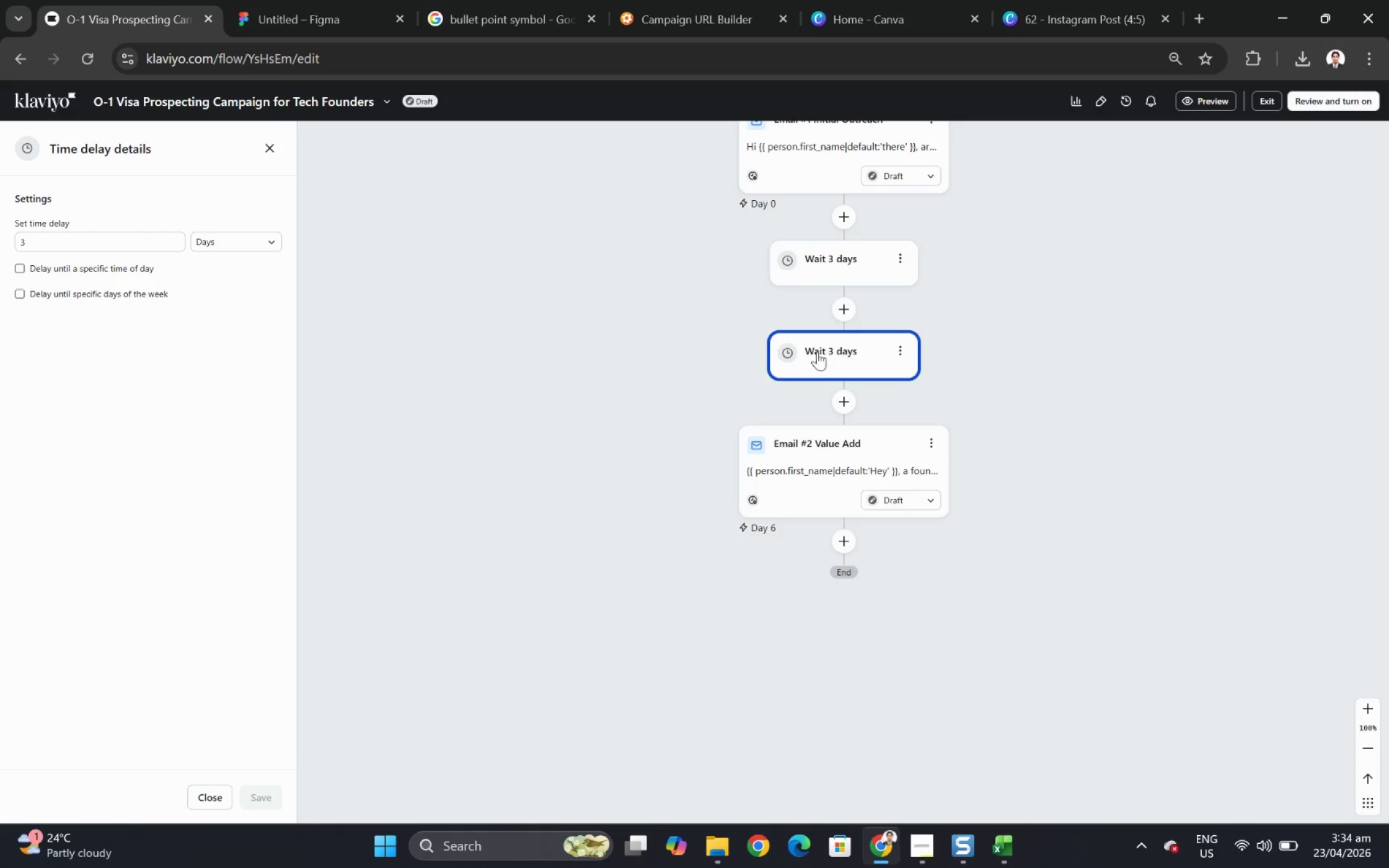 
left_click_drag(start_coordinate=[821, 348], to_coordinate=[824, 525])
 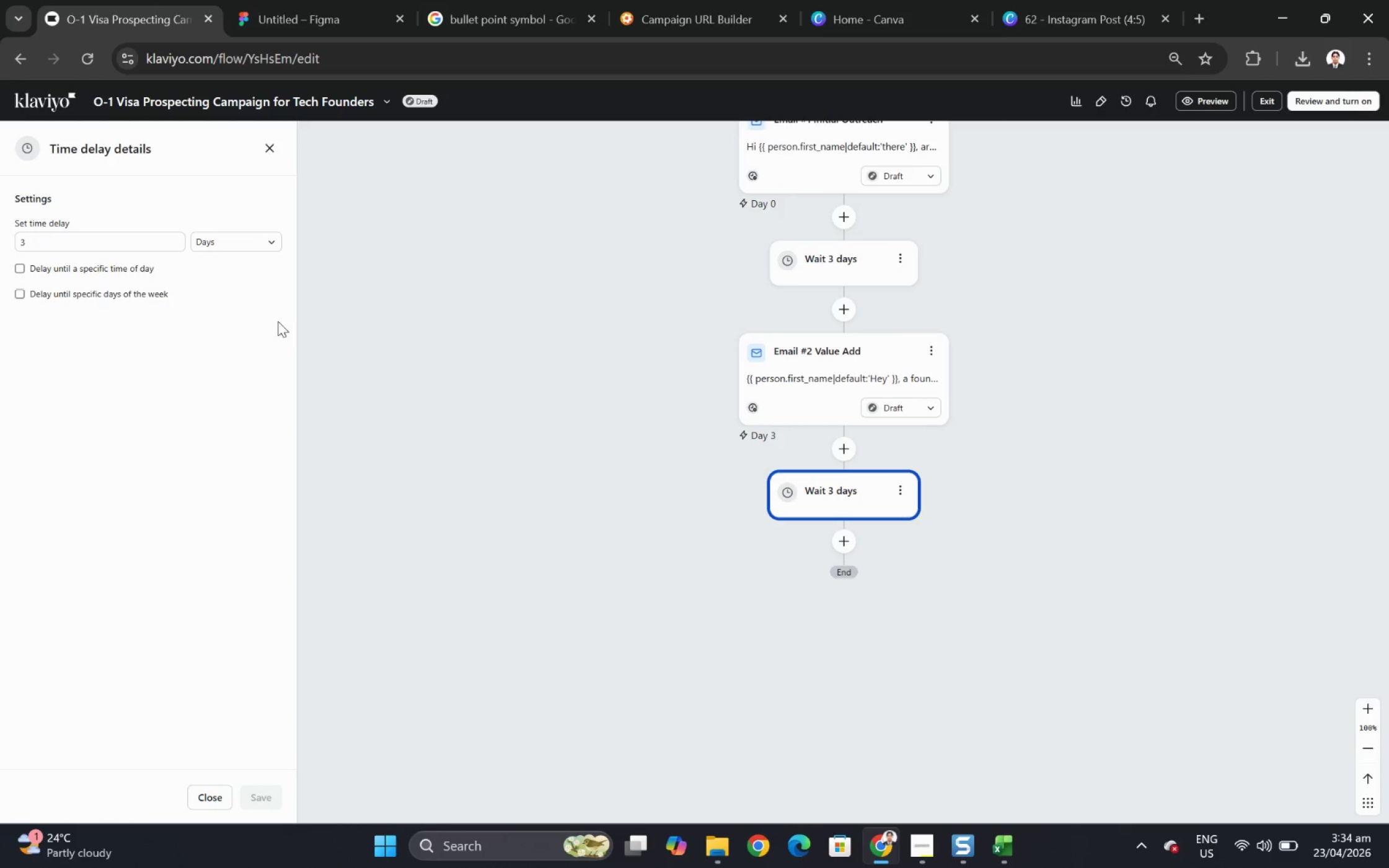 
double_click([71, 240])
 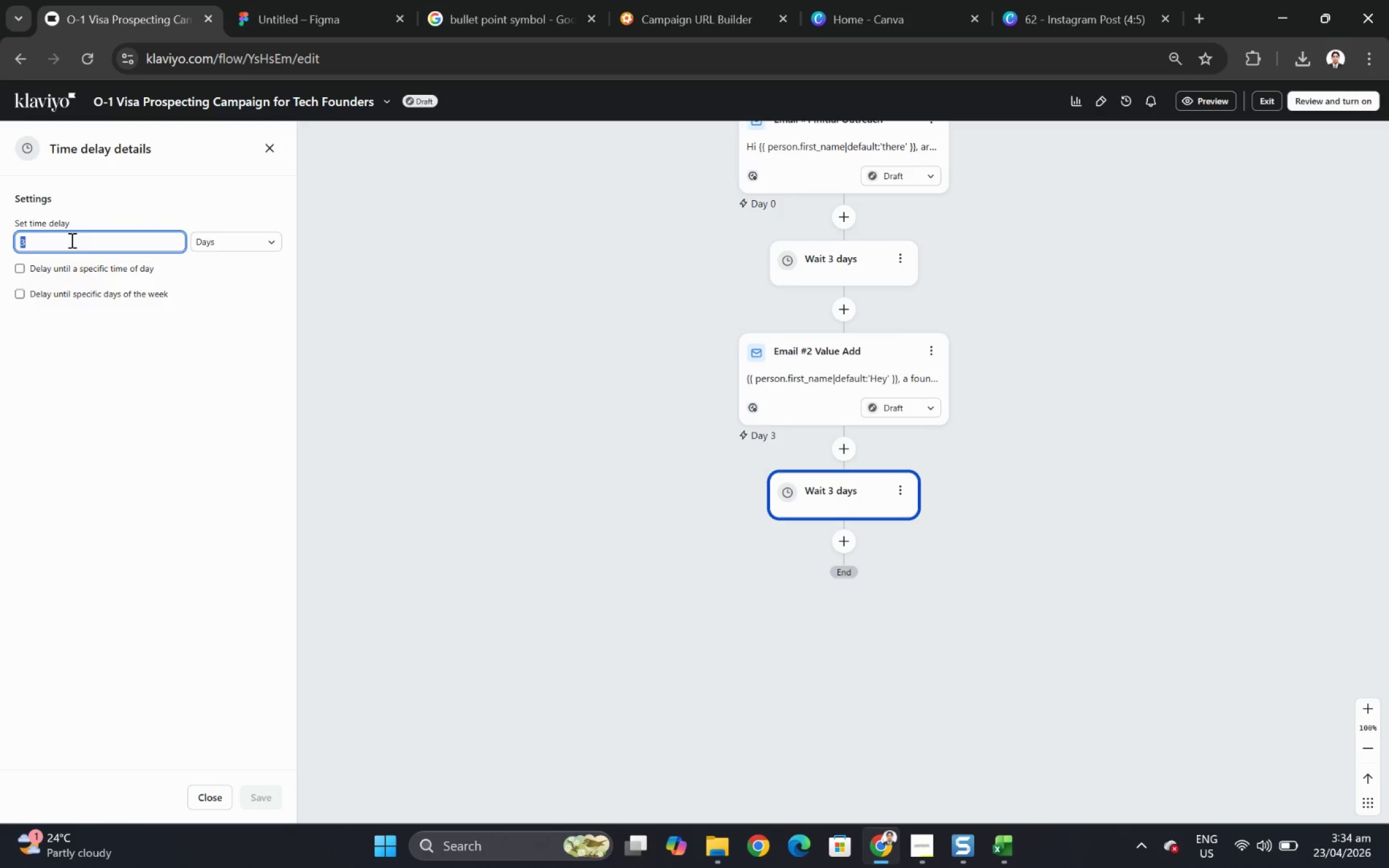 
key(Numpad5)
 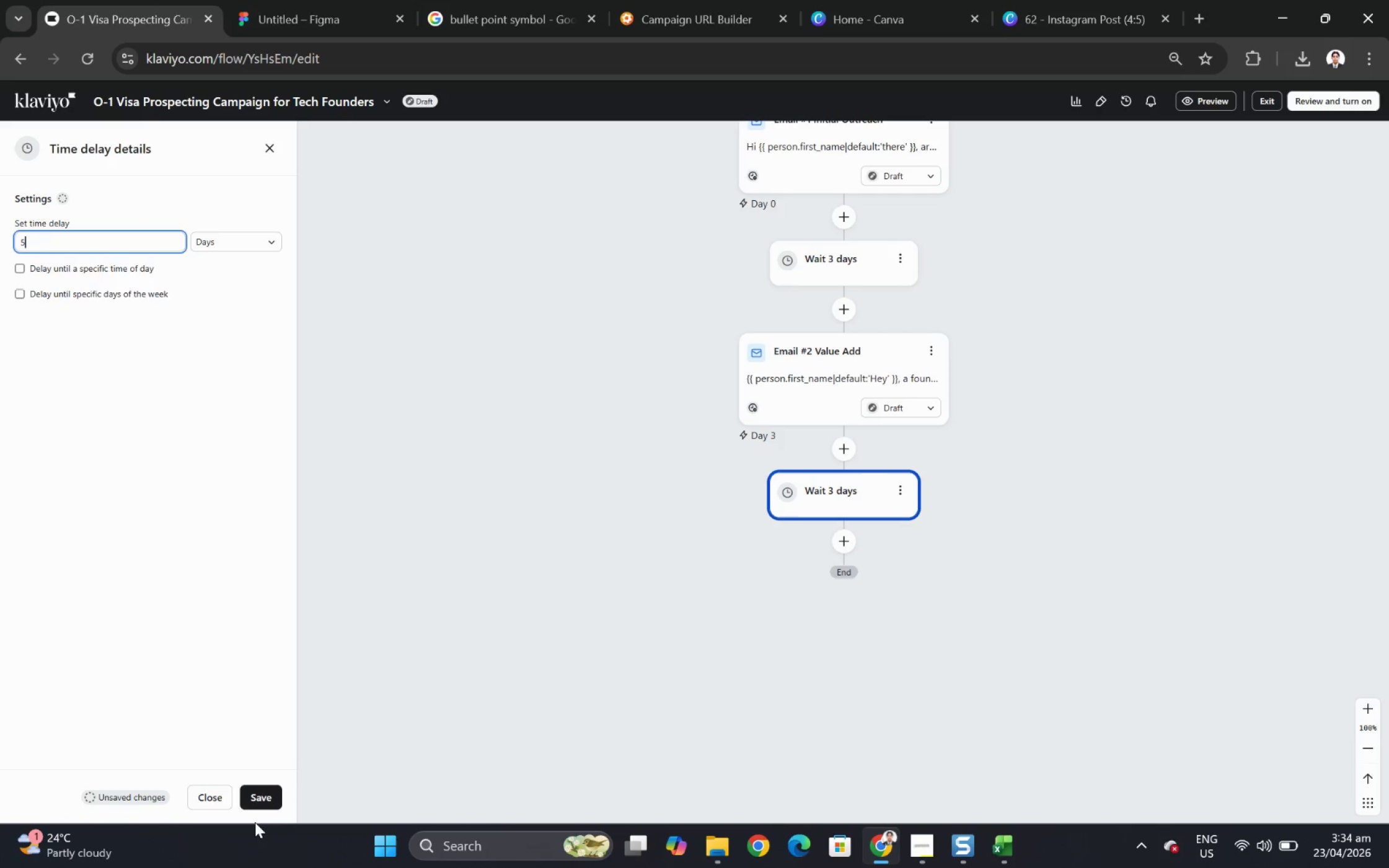 
left_click([255, 804])
 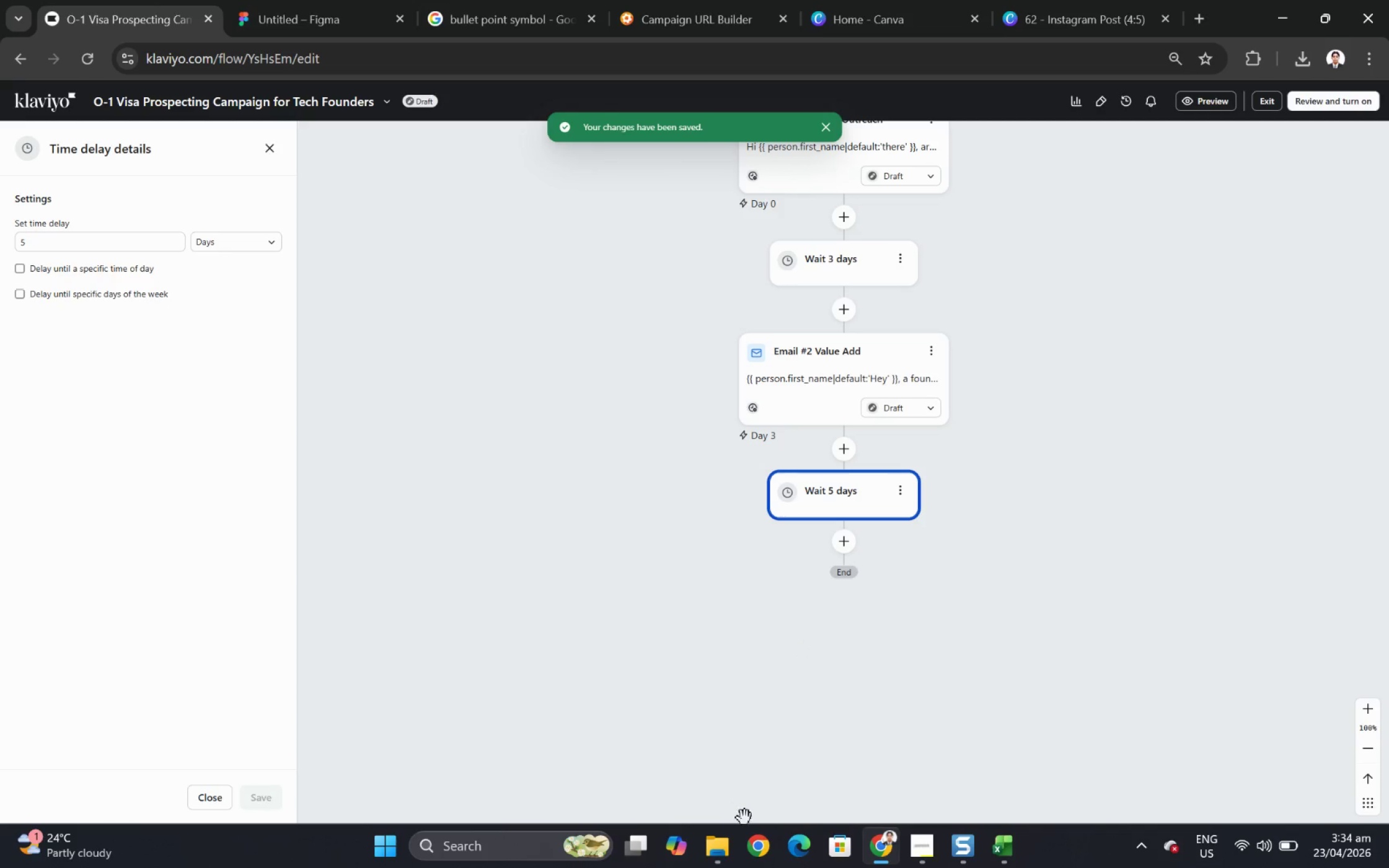 
left_click([926, 847])